 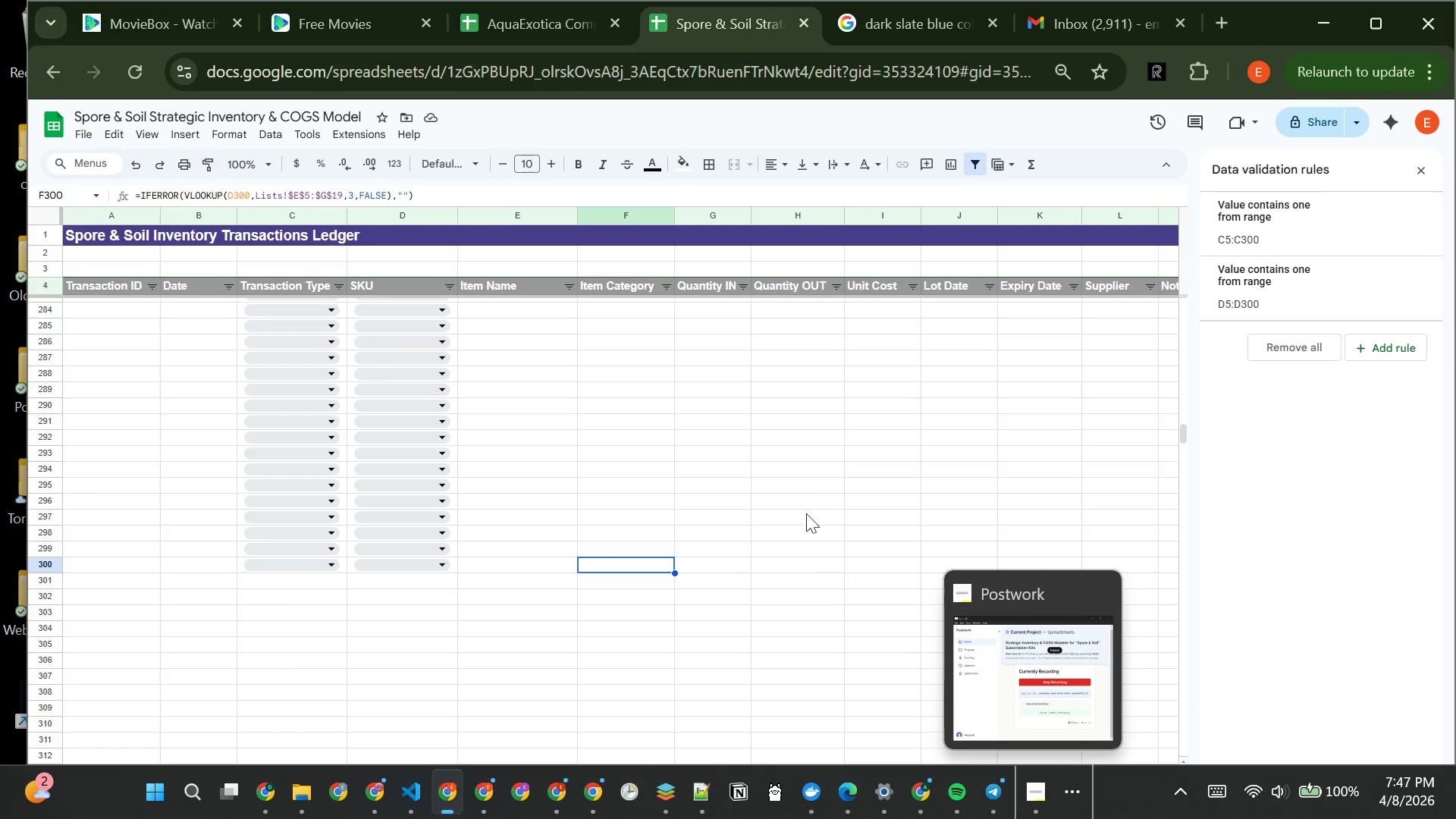 
left_click([630, 448])
 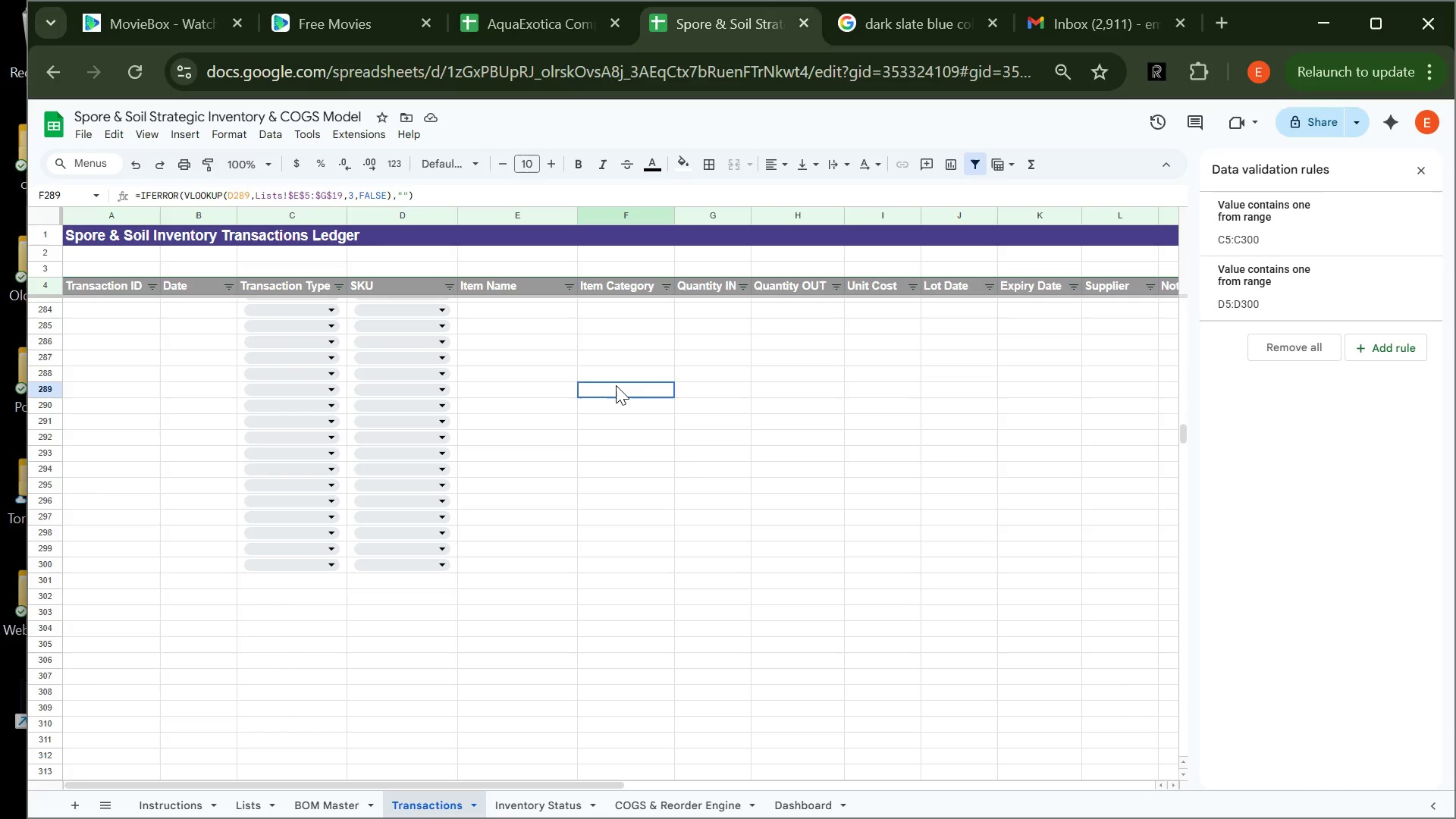 
left_click([616, 385])
 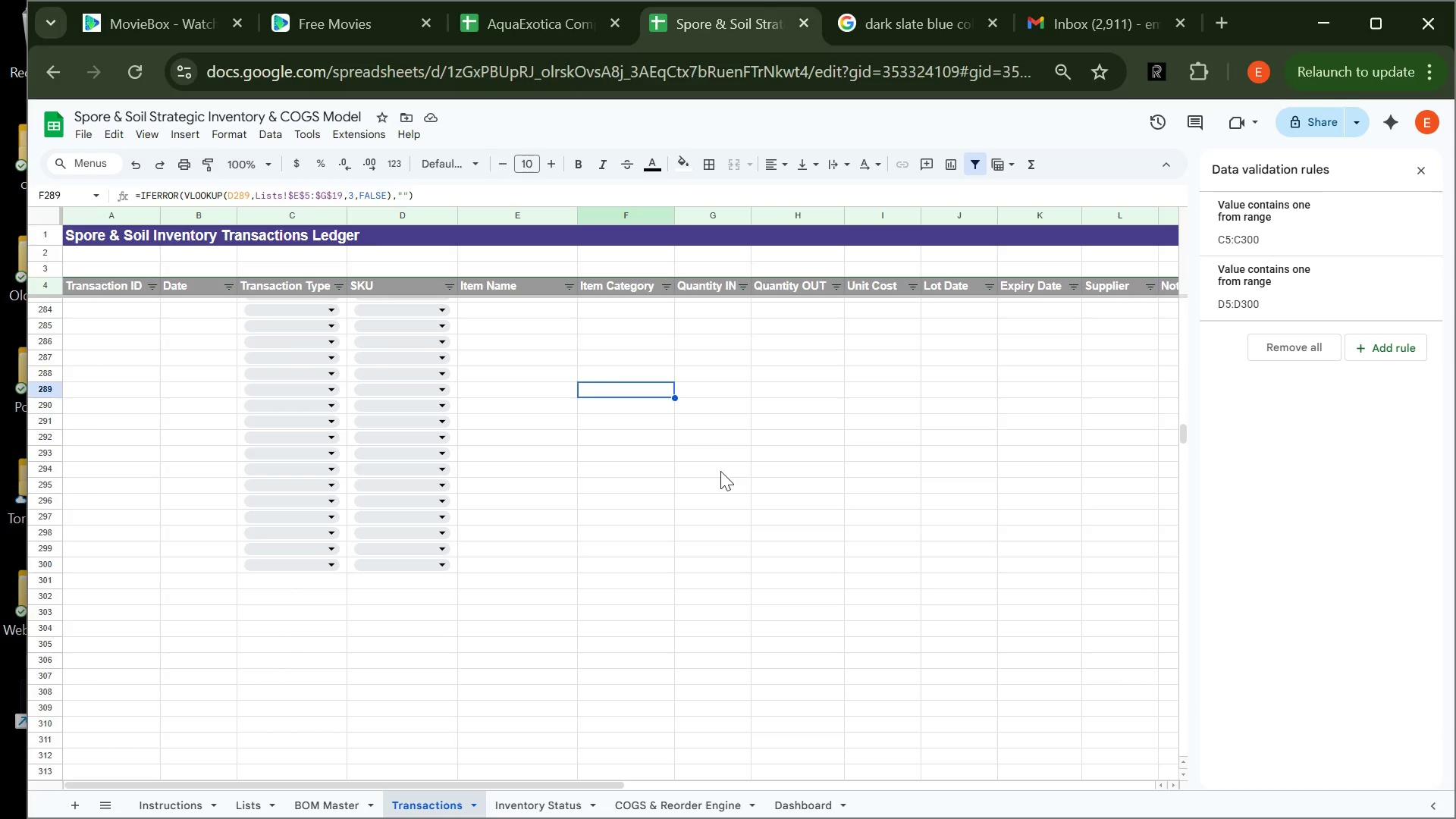 
wait(5.83)
 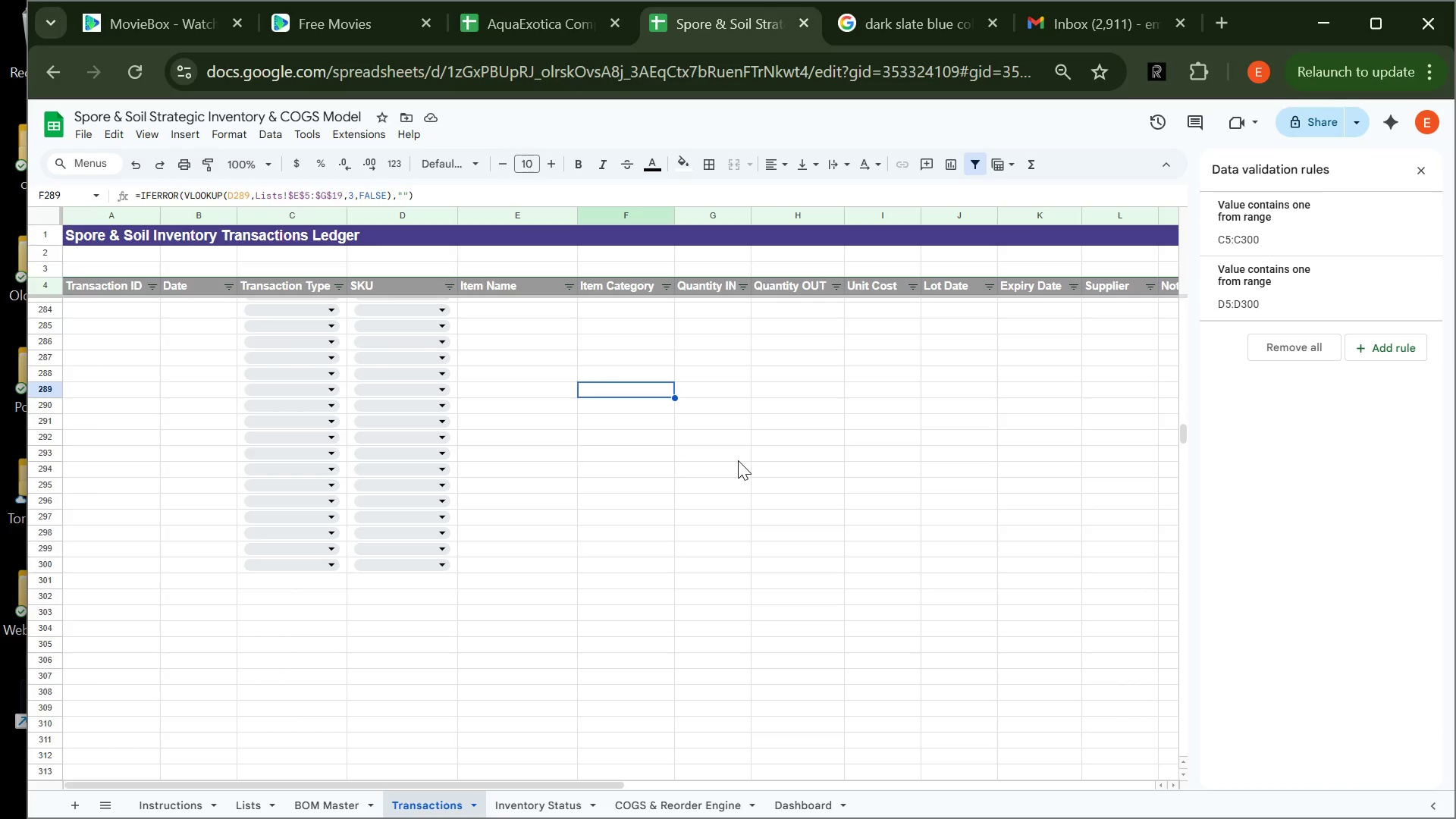 
left_click([622, 499])
 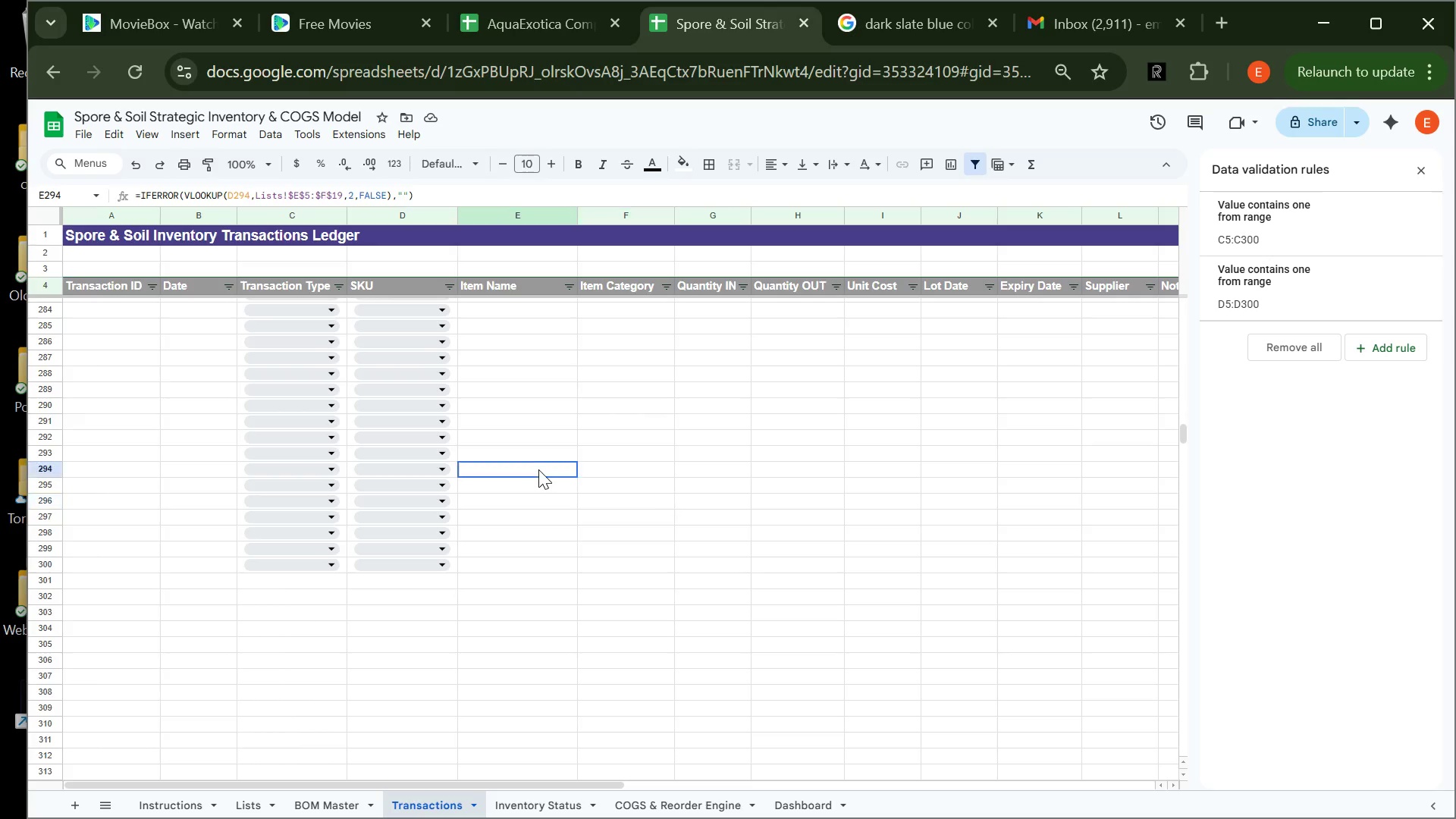 
left_click([538, 469])
 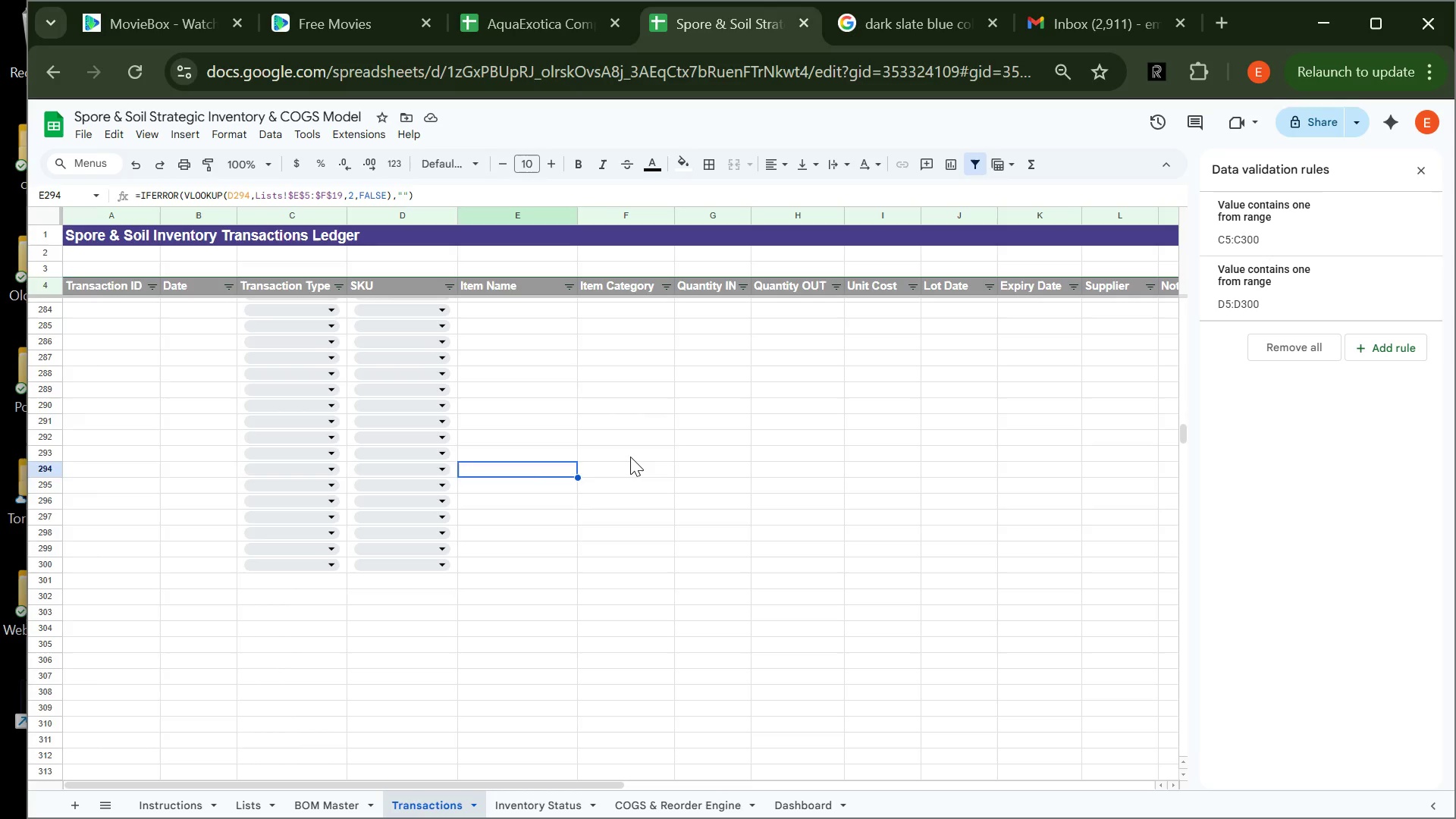 
left_click([630, 457])
 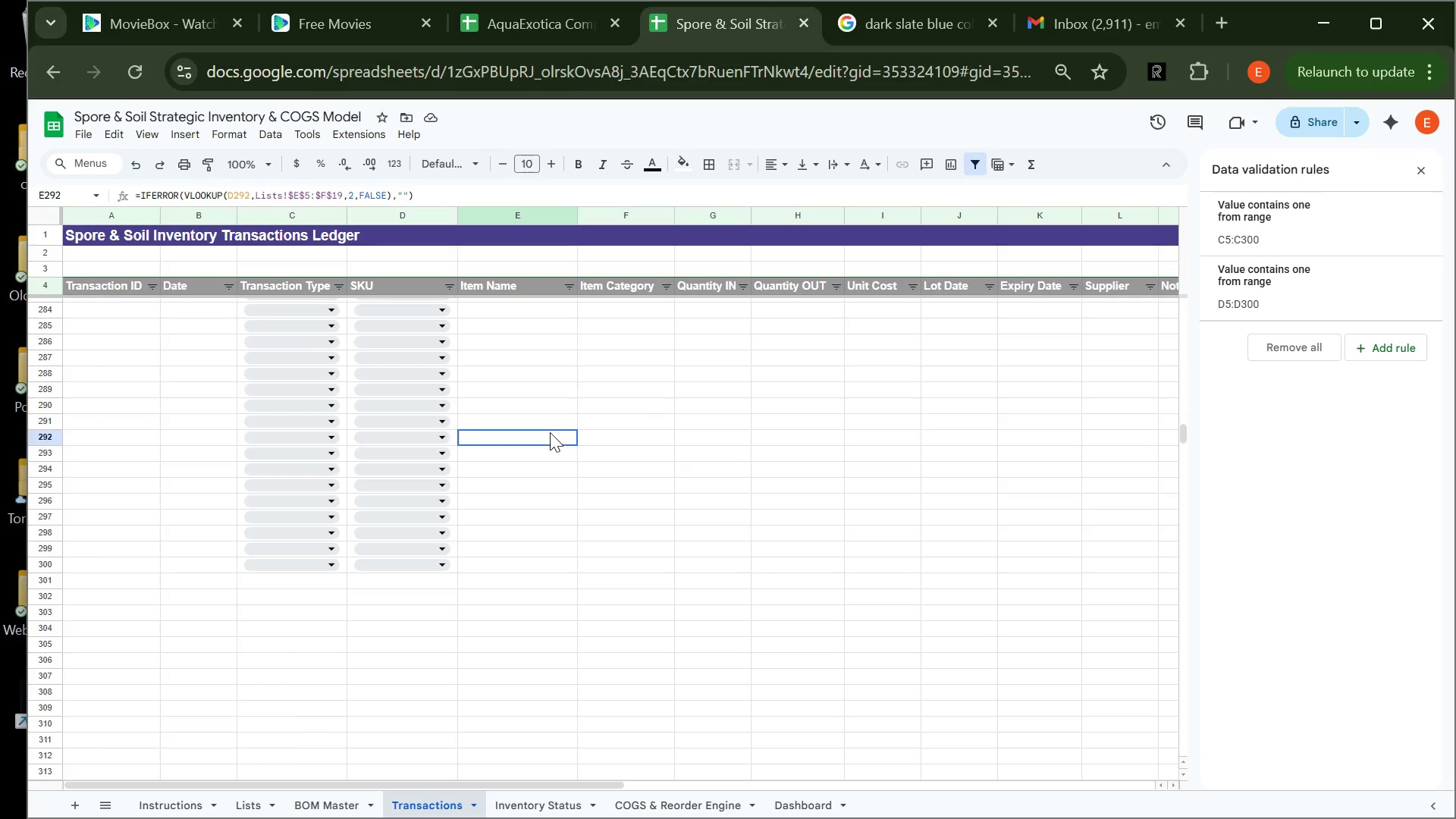 